 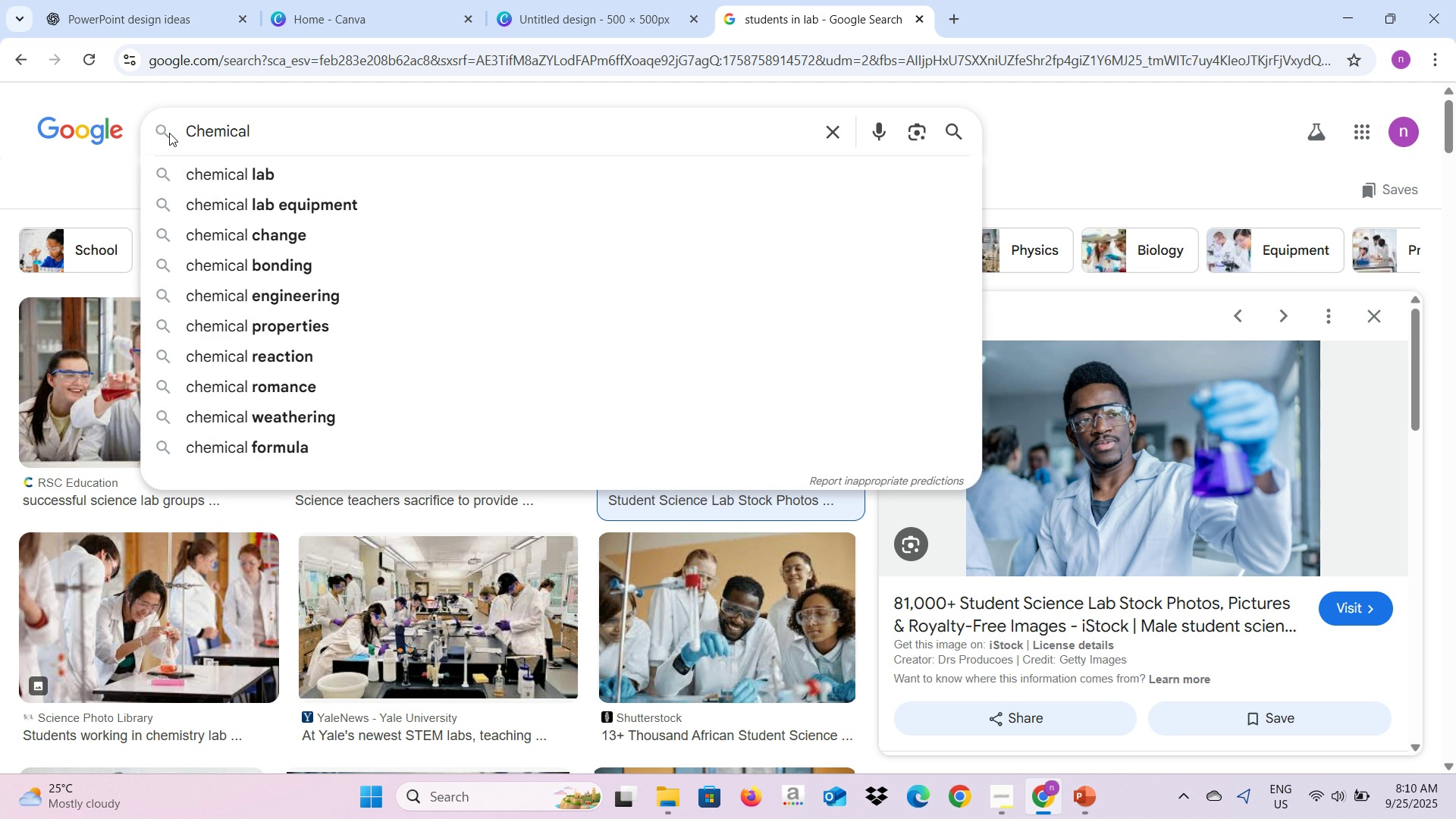 
key(ArrowDown)
 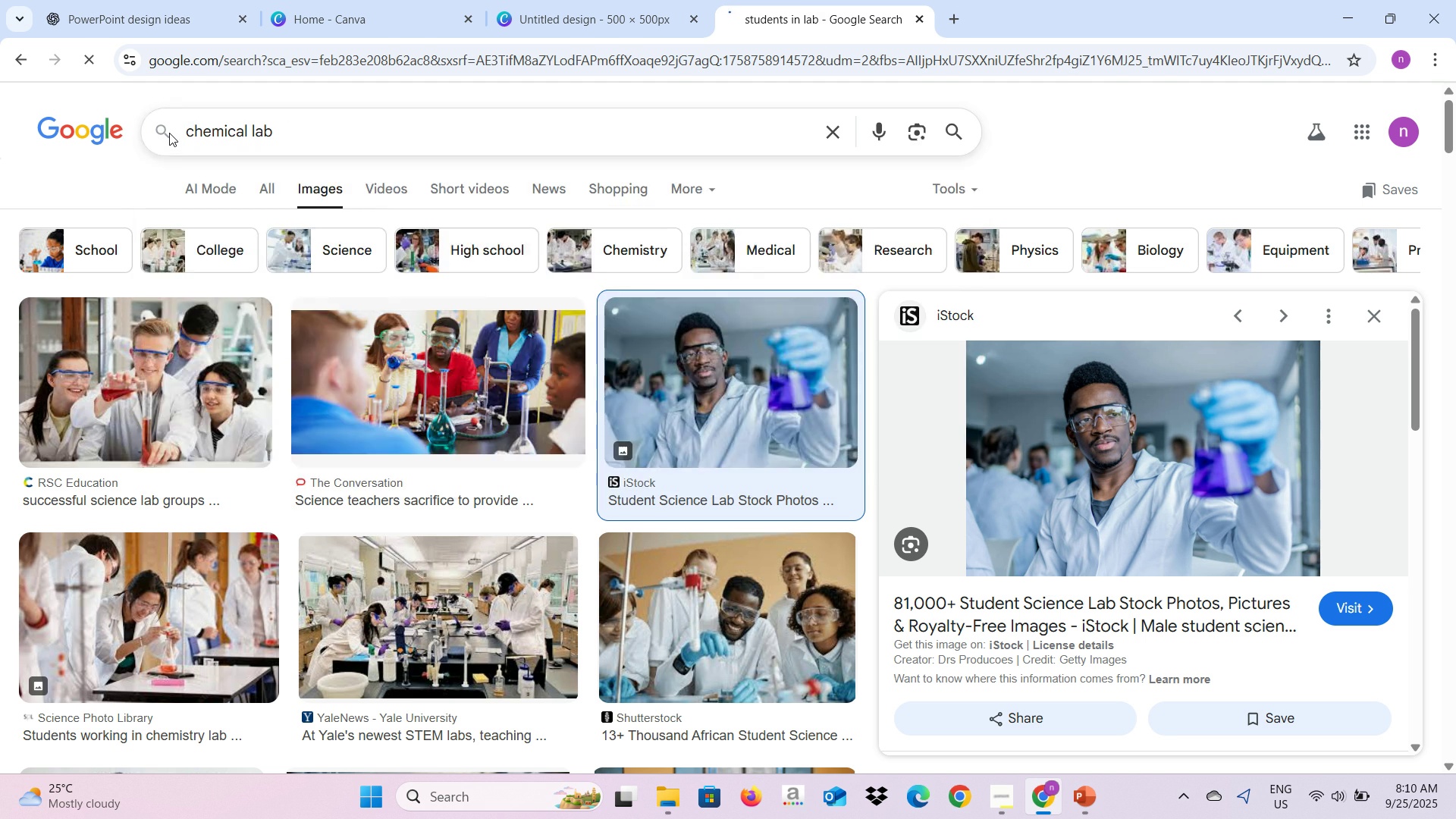 
key(Enter)
 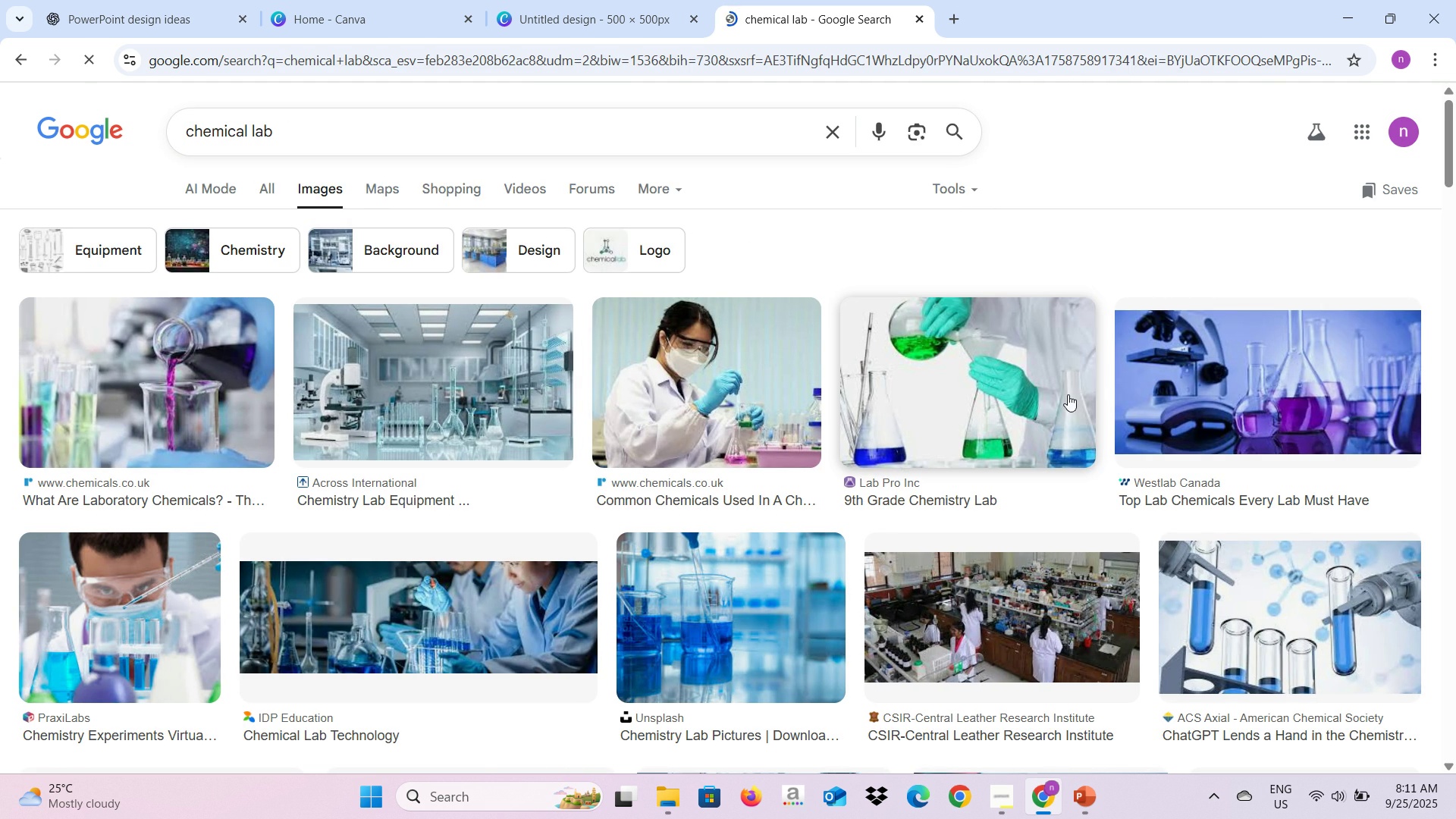 
wait(5.76)
 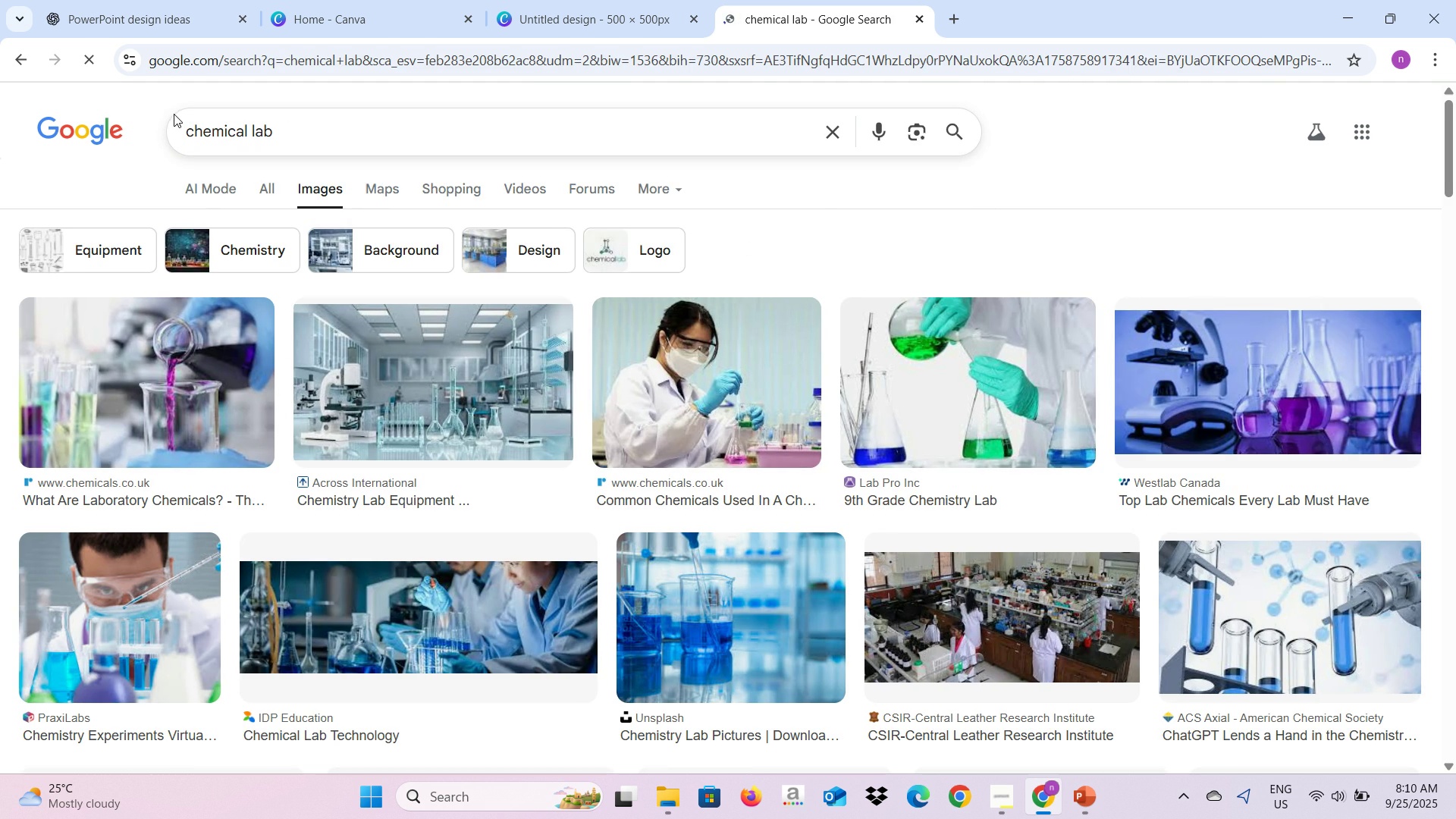 
left_click([1179, 371])
 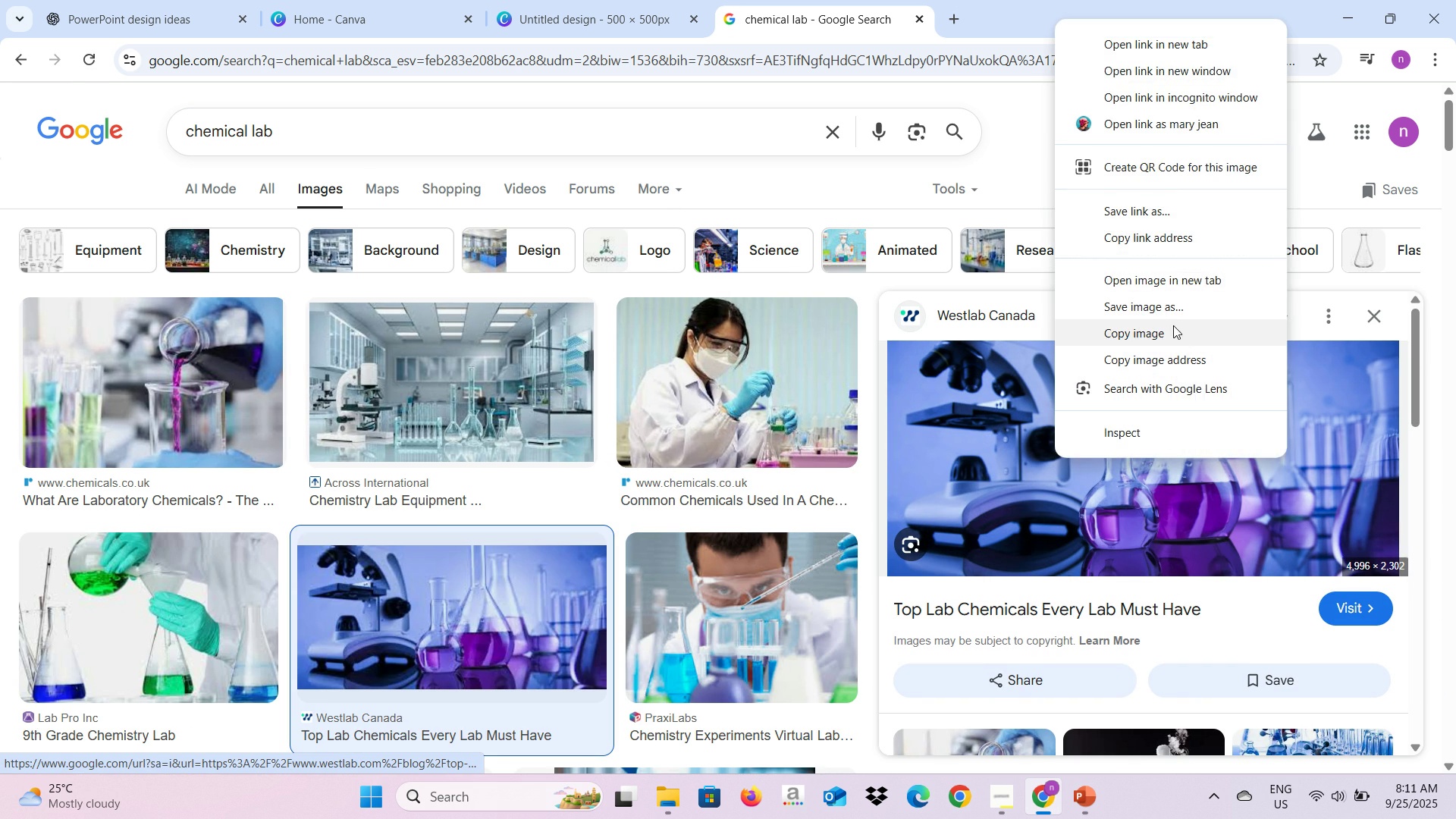 
left_click([631, 0])
 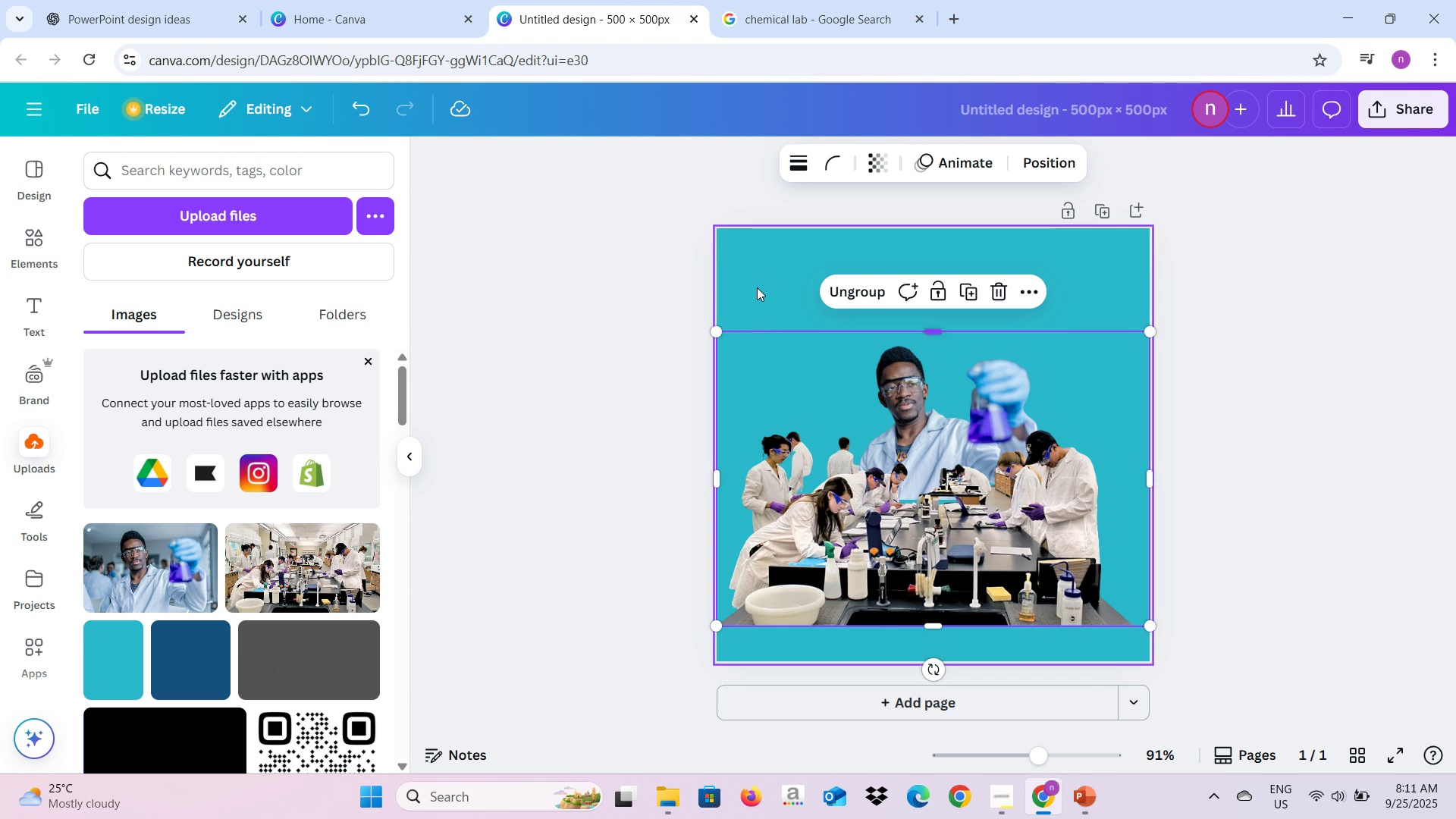 
left_click([757, 287])